 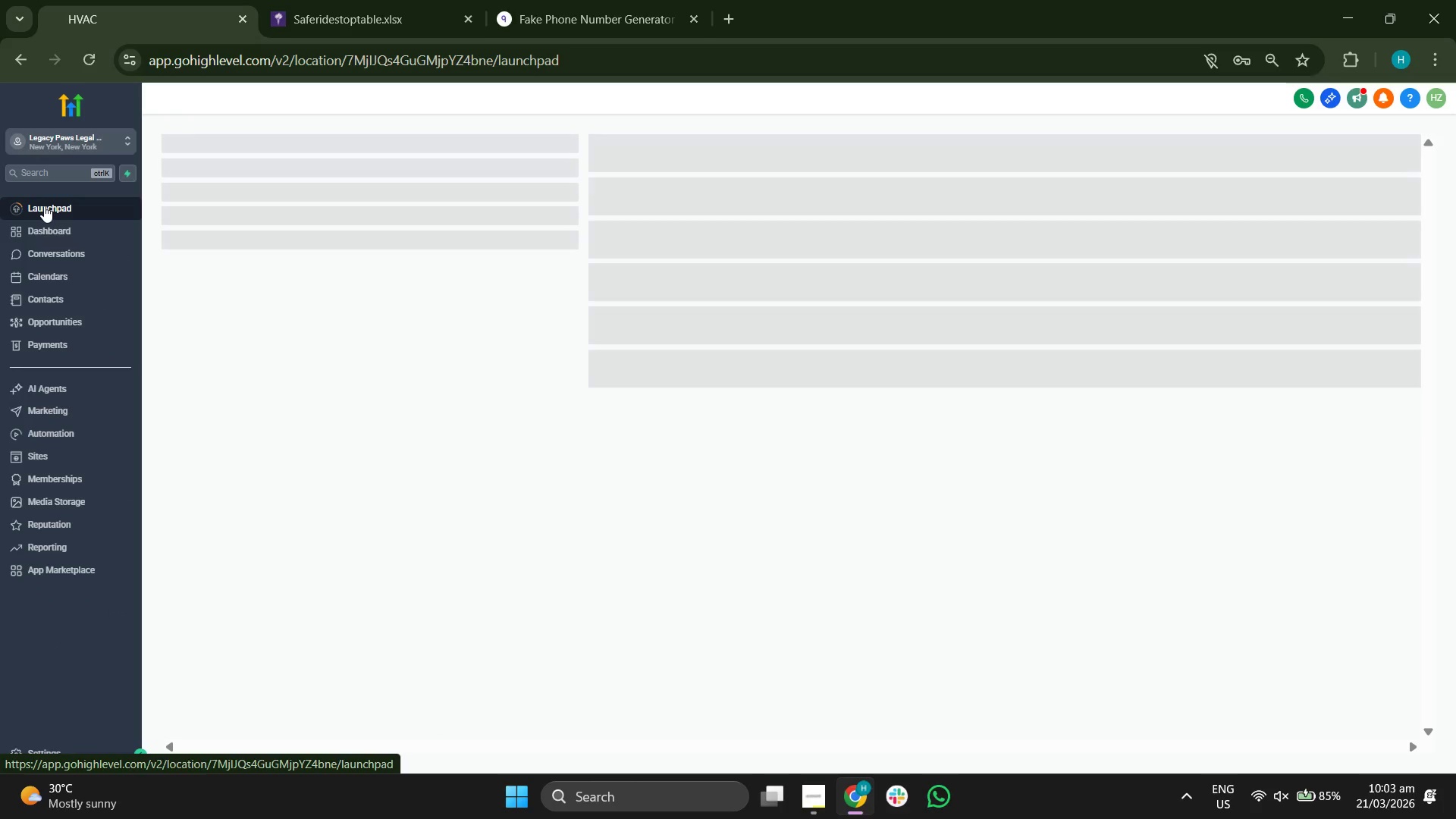 
left_click([52, 270])
 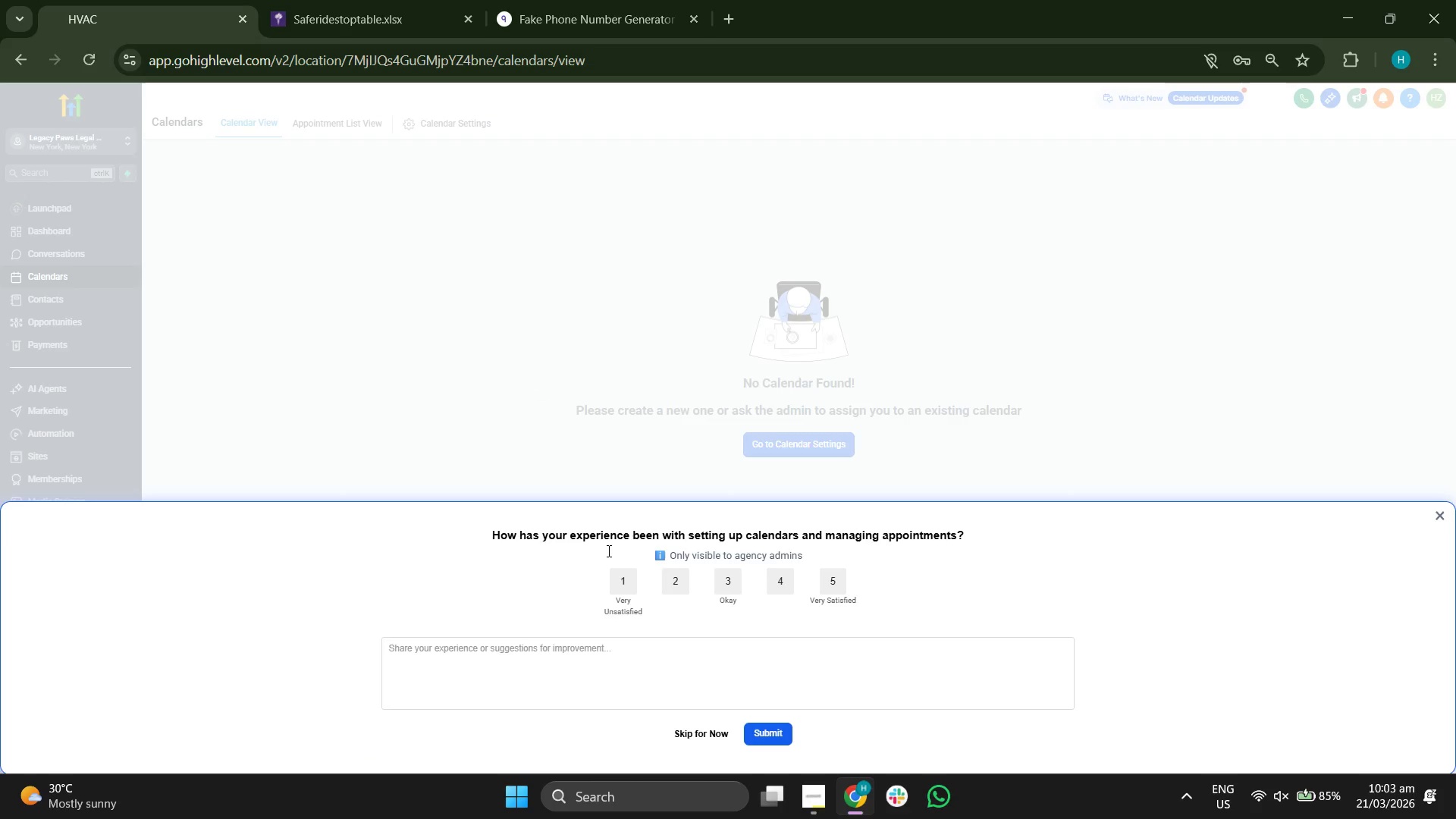 
left_click([714, 725])
 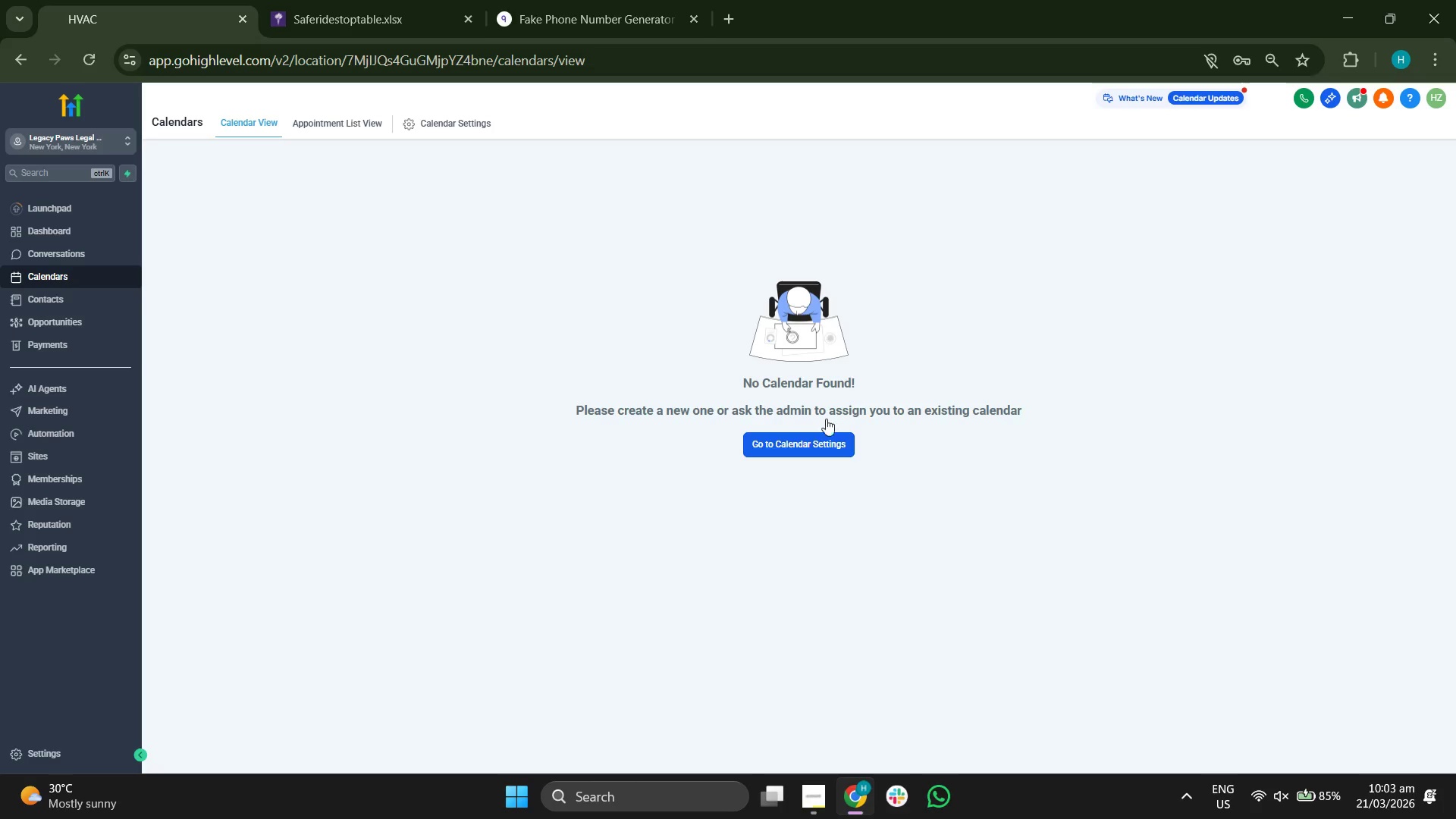 
mouse_move([466, 124])
 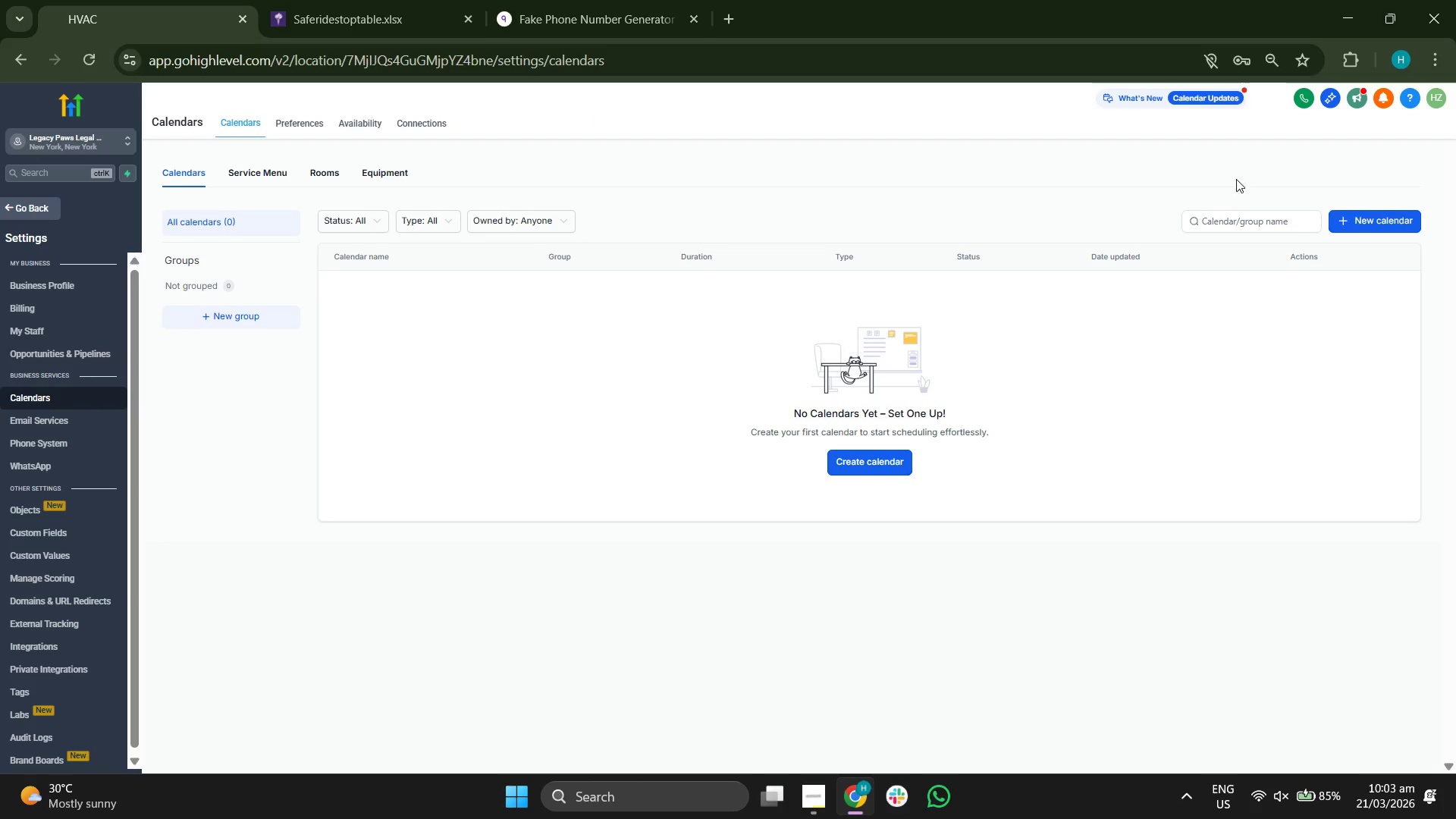 
wait(5.29)
 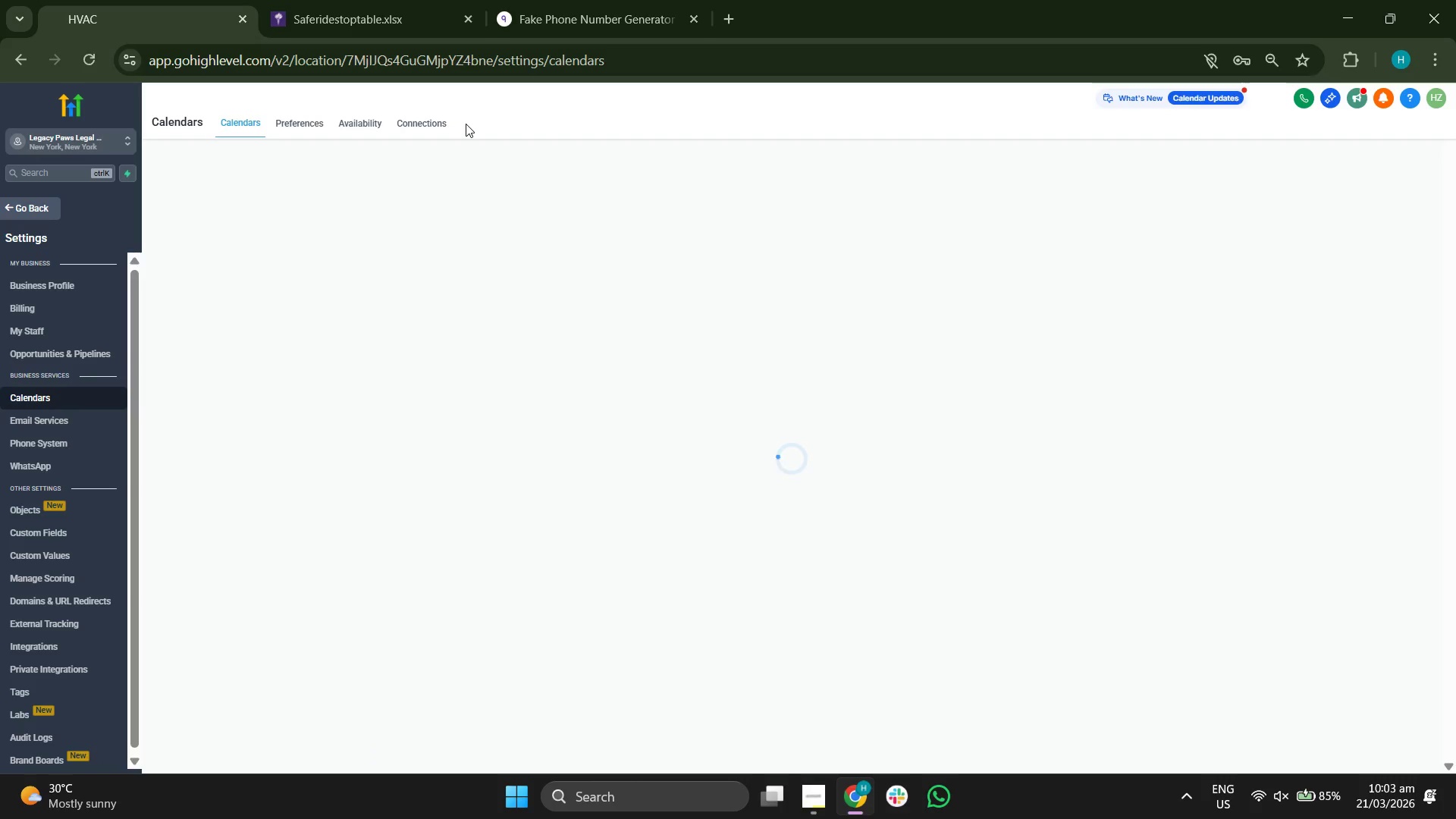 
left_click([1381, 221])
 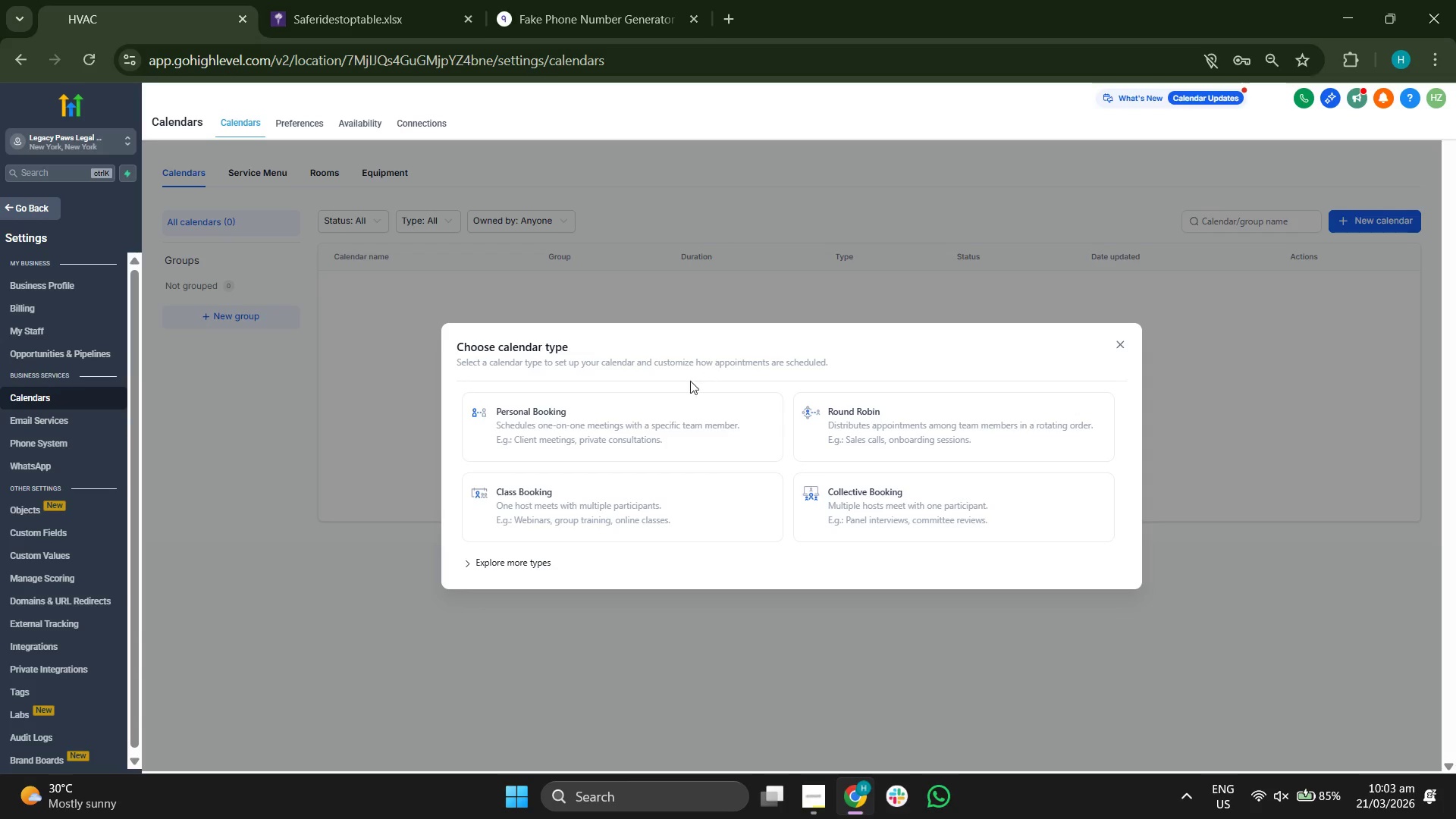 
left_click([674, 413])
 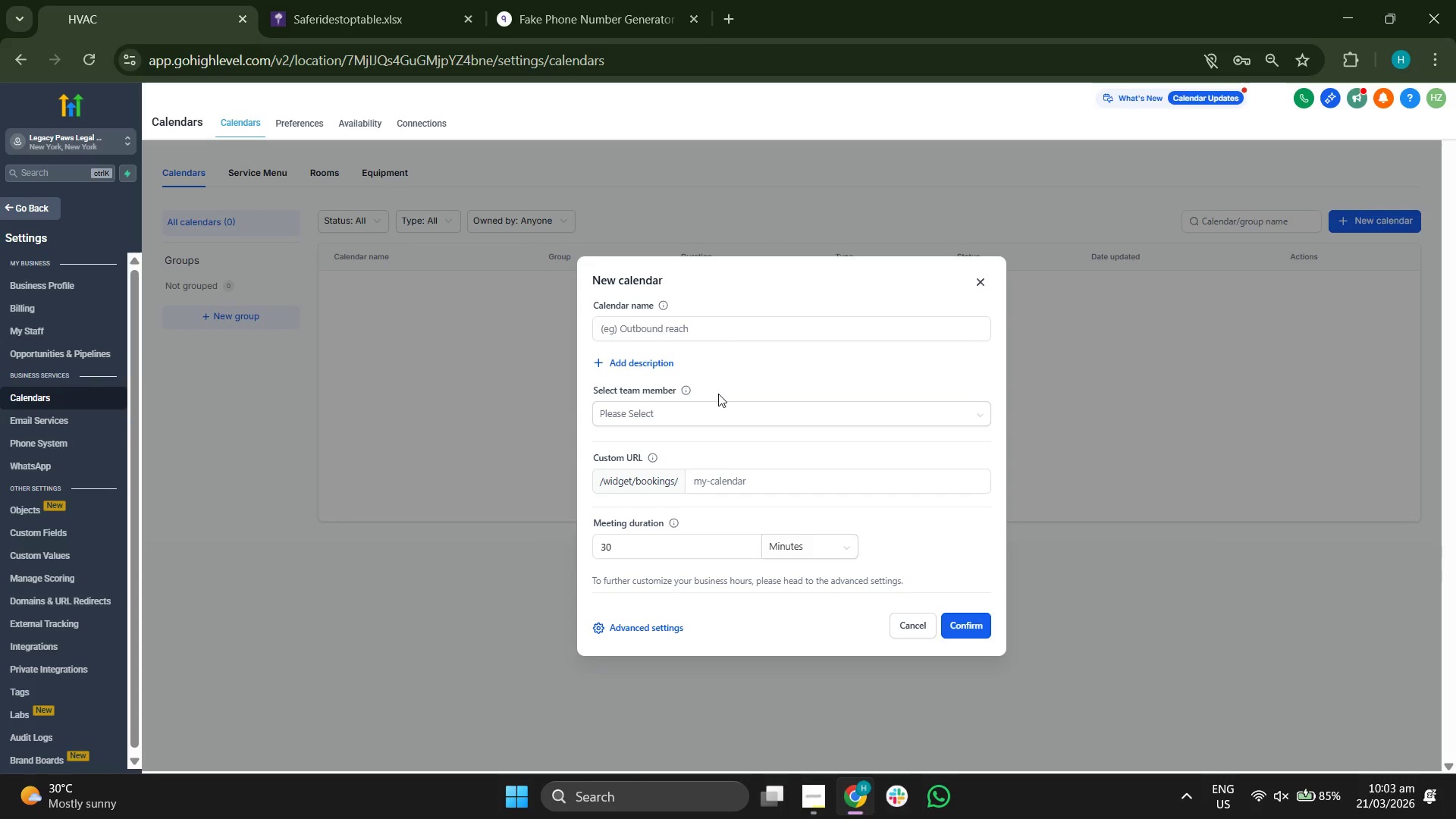 
left_click([714, 410])
 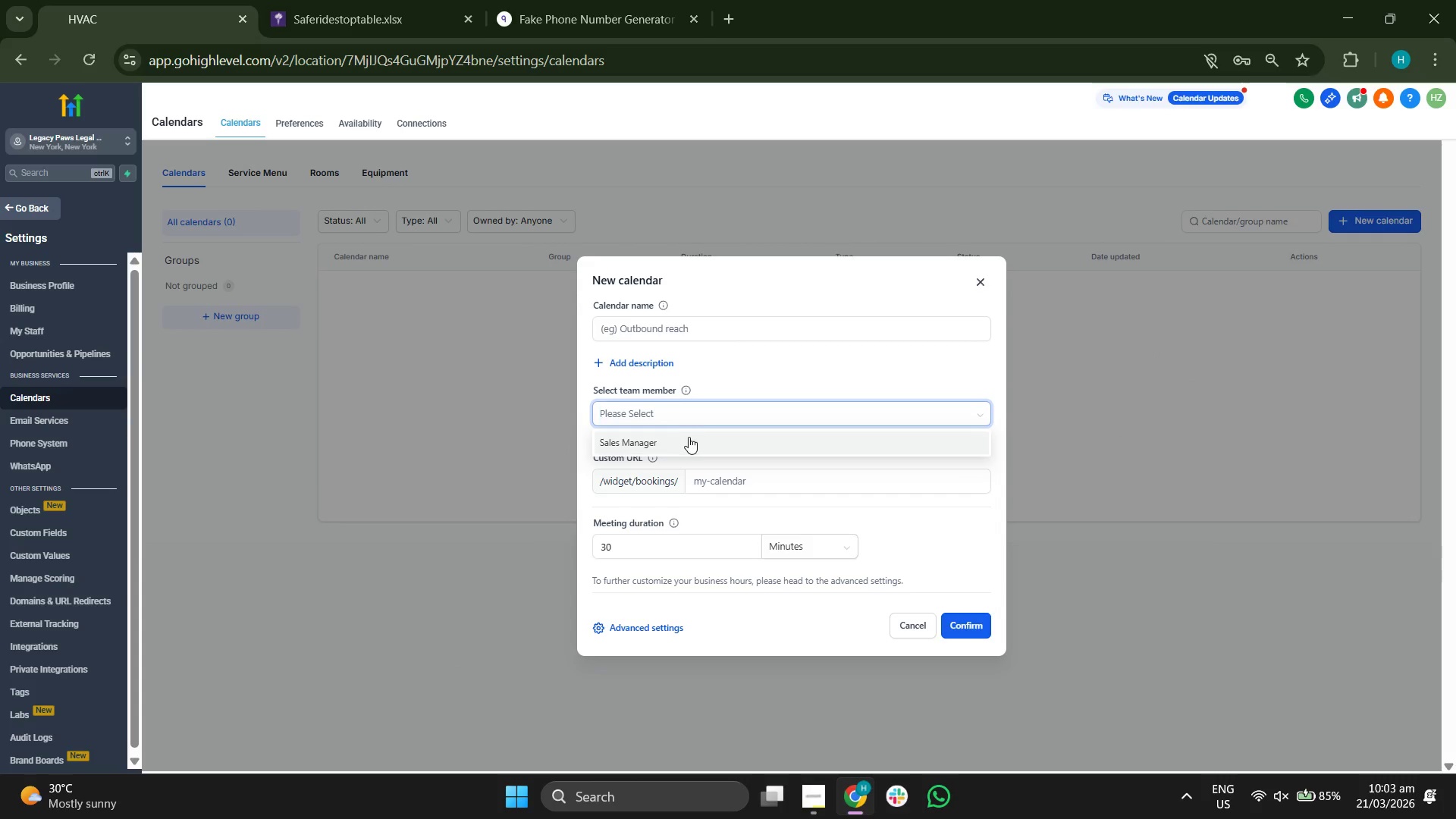 
left_click([686, 441])
 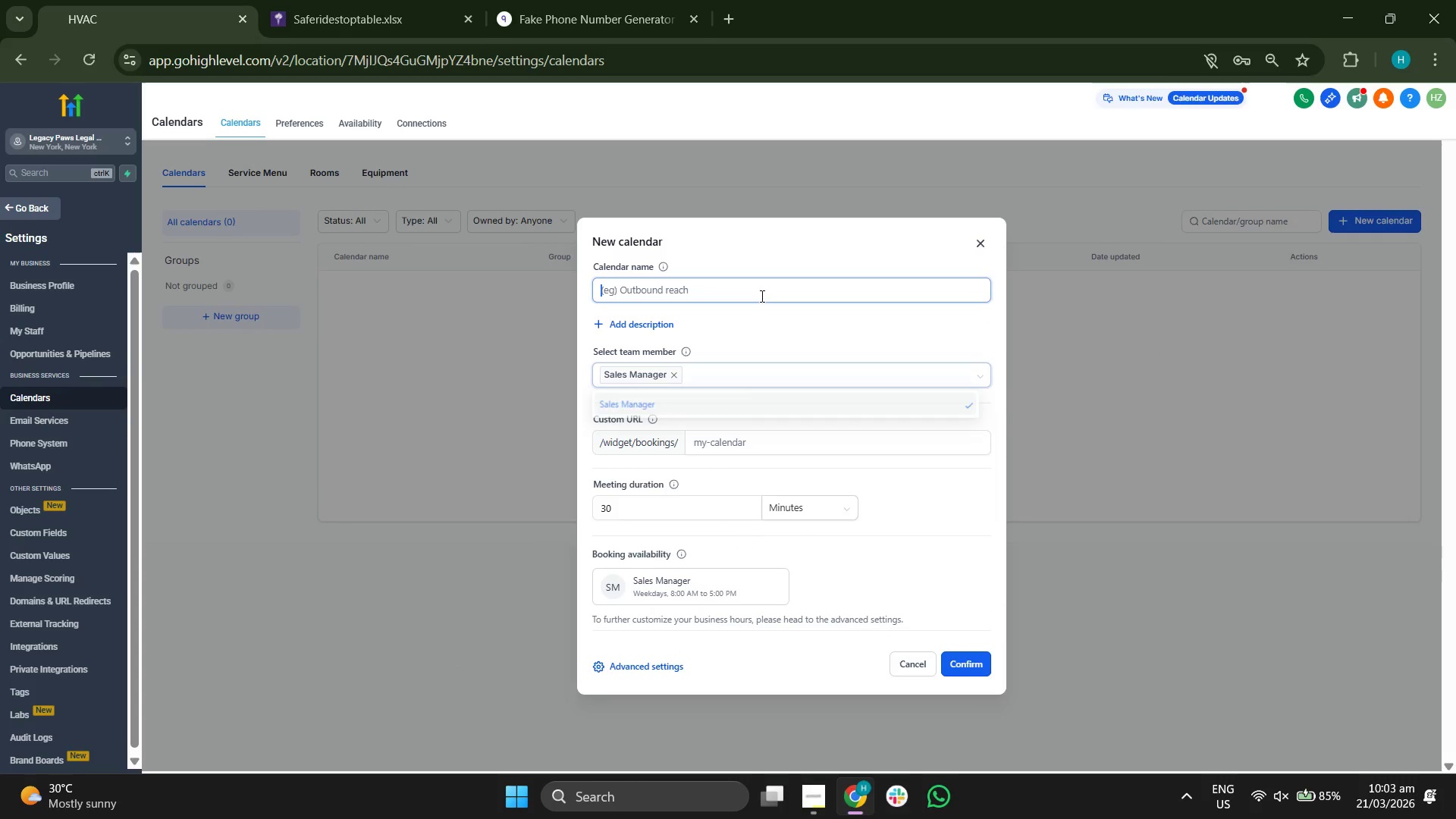 
type(Booking Consultation)
 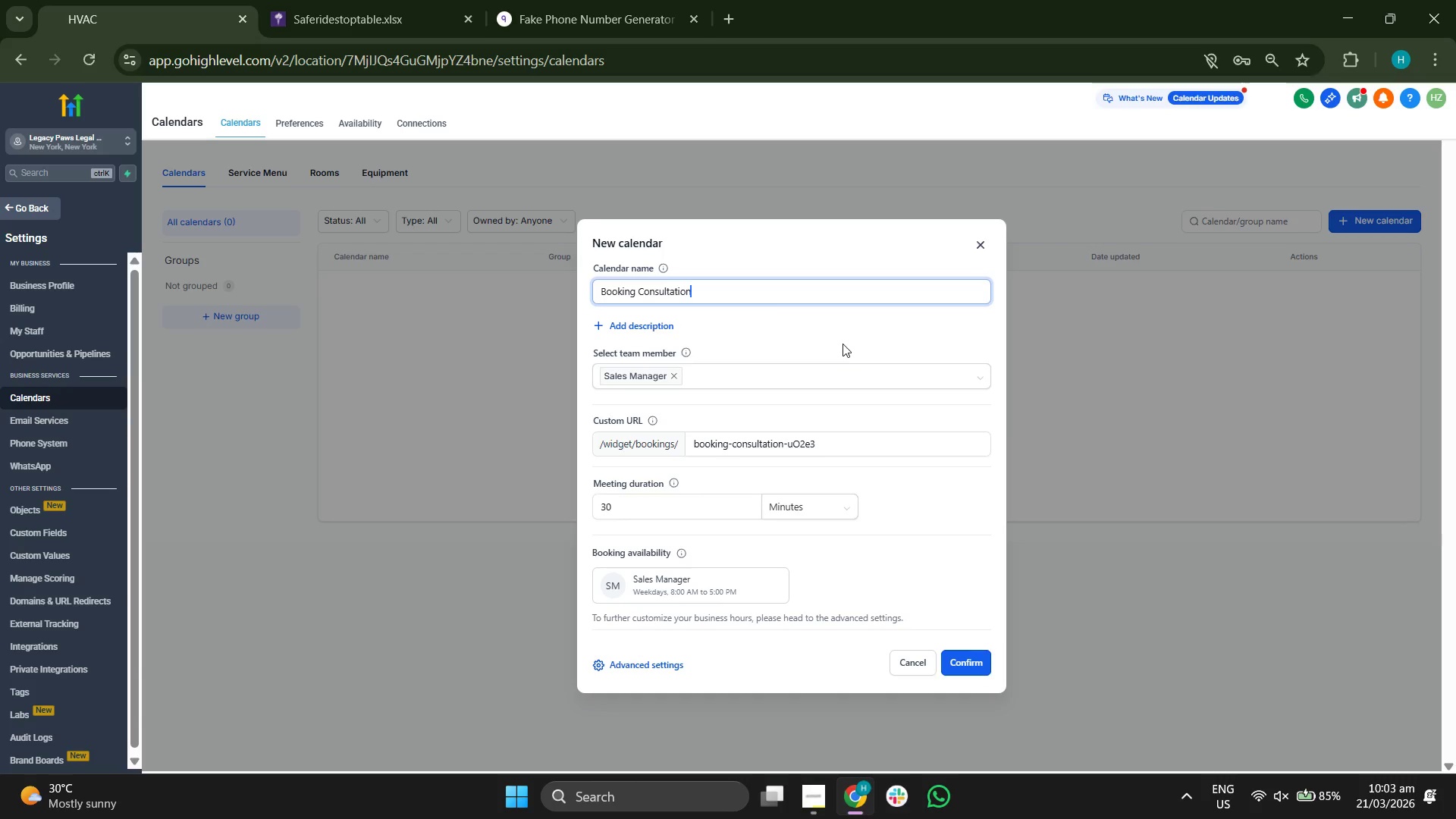 
scroll: coordinate [954, 518], scroll_direction: down, amount: 1.0
 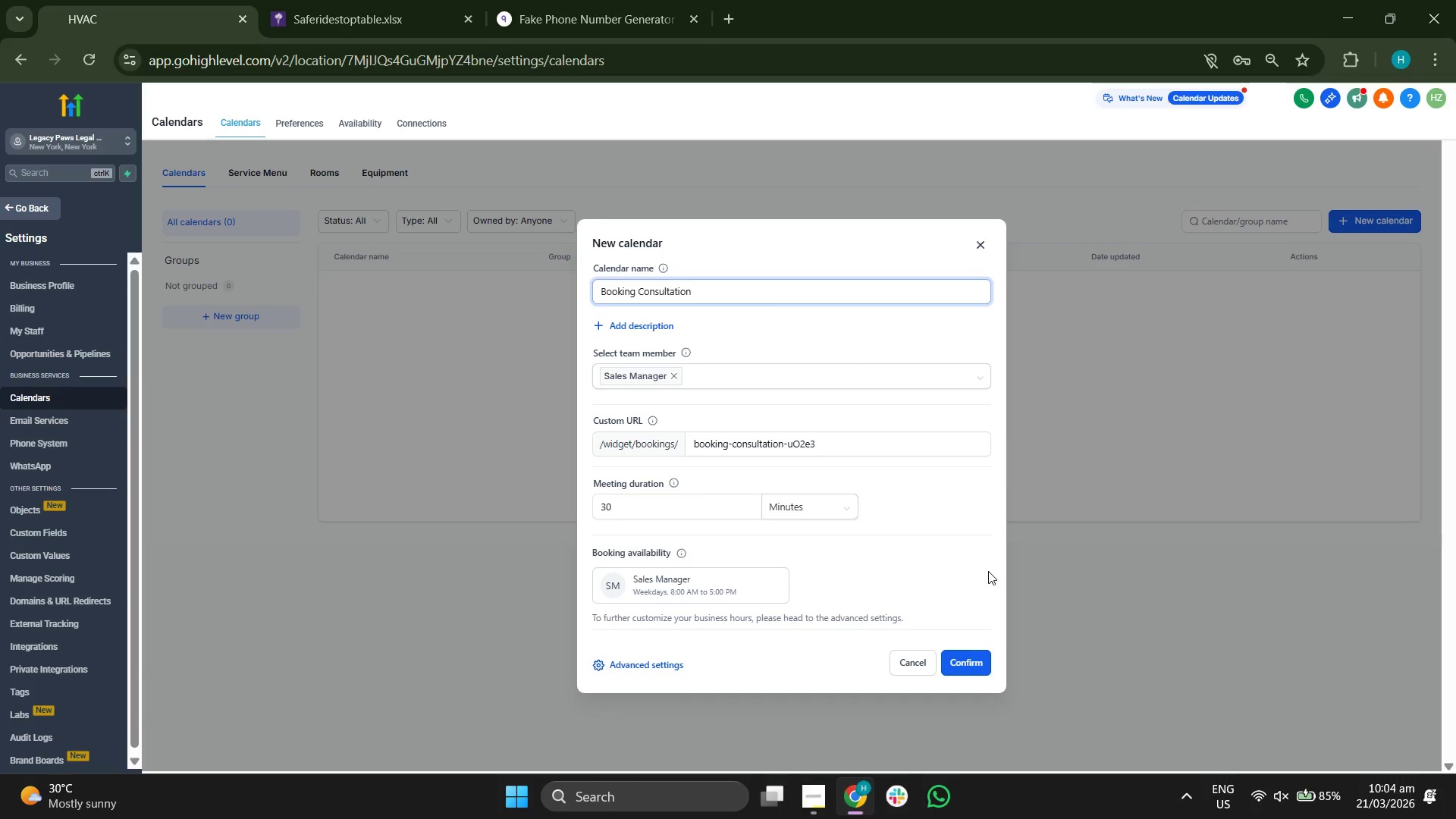 
left_click([978, 662])
 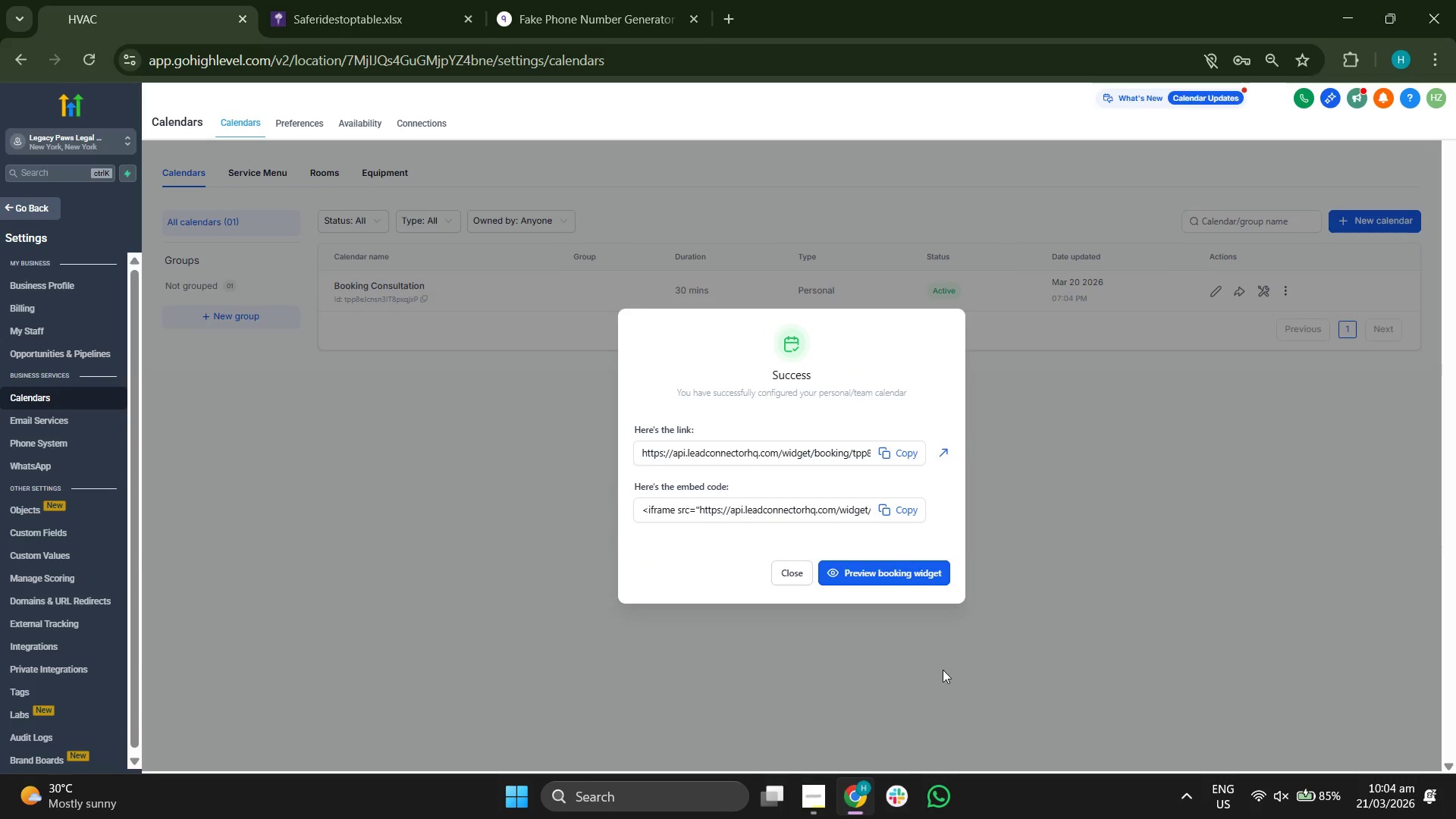 
left_click([794, 573])
 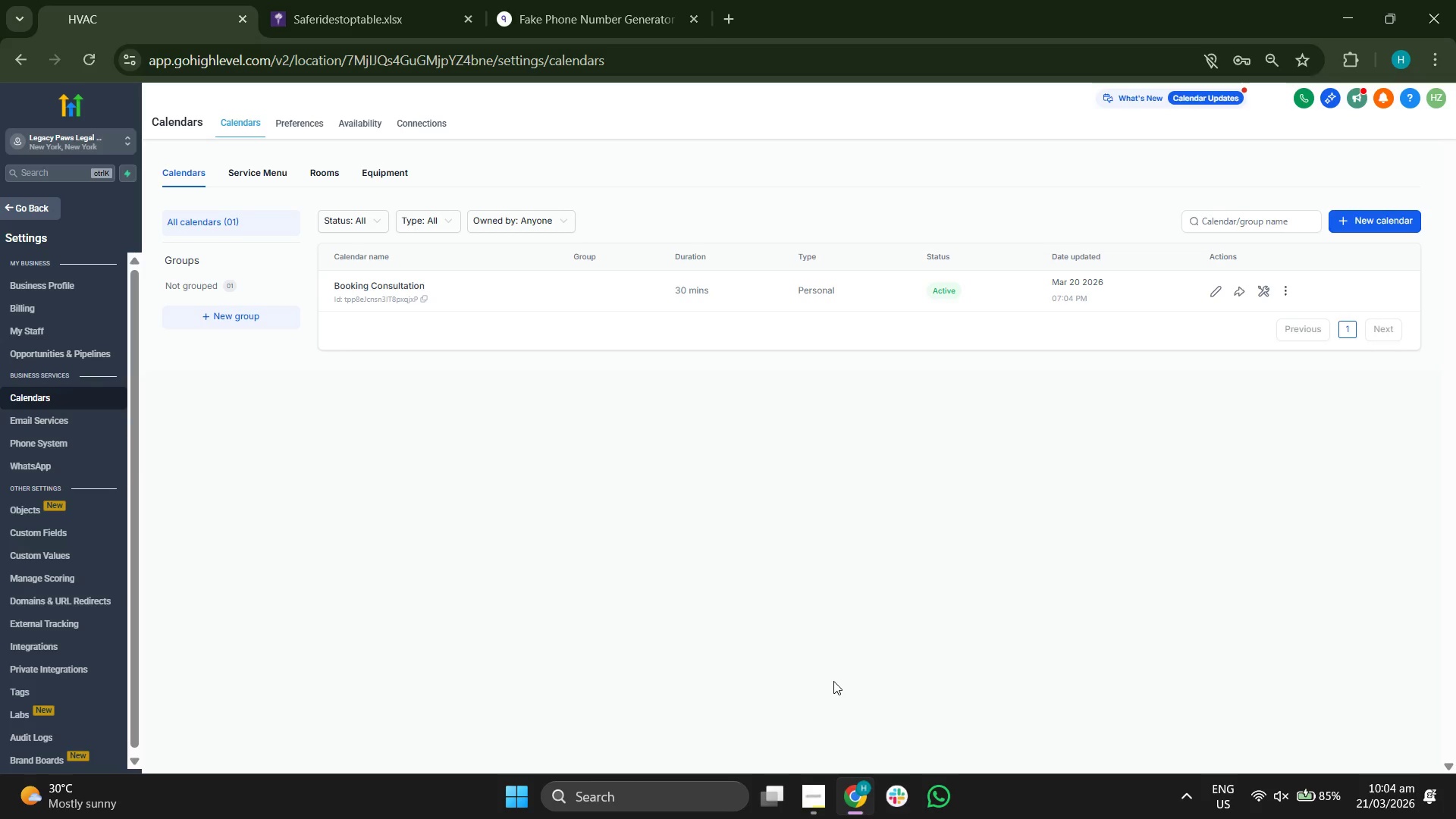 
wait(6.55)
 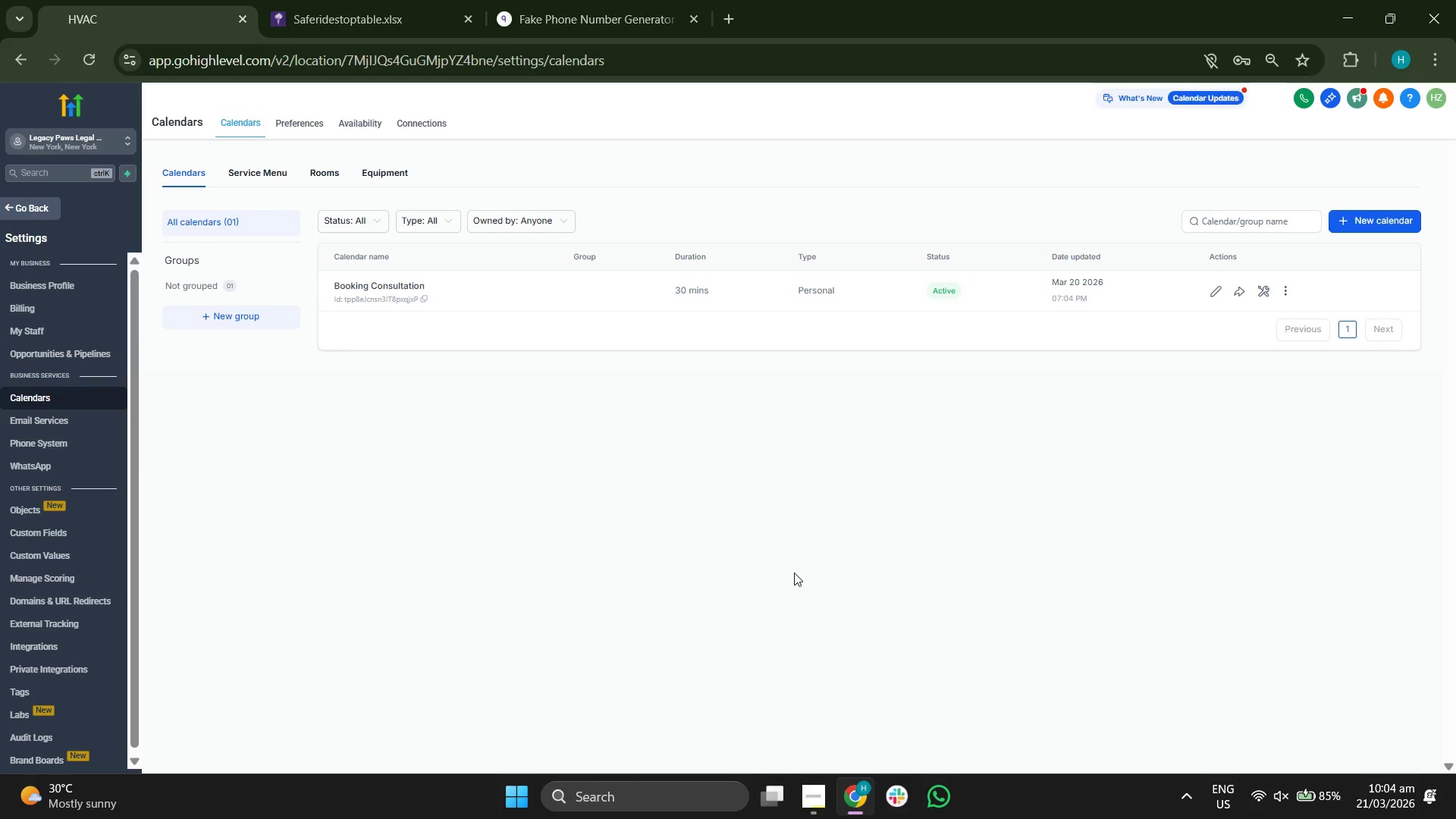 
left_click([801, 782])